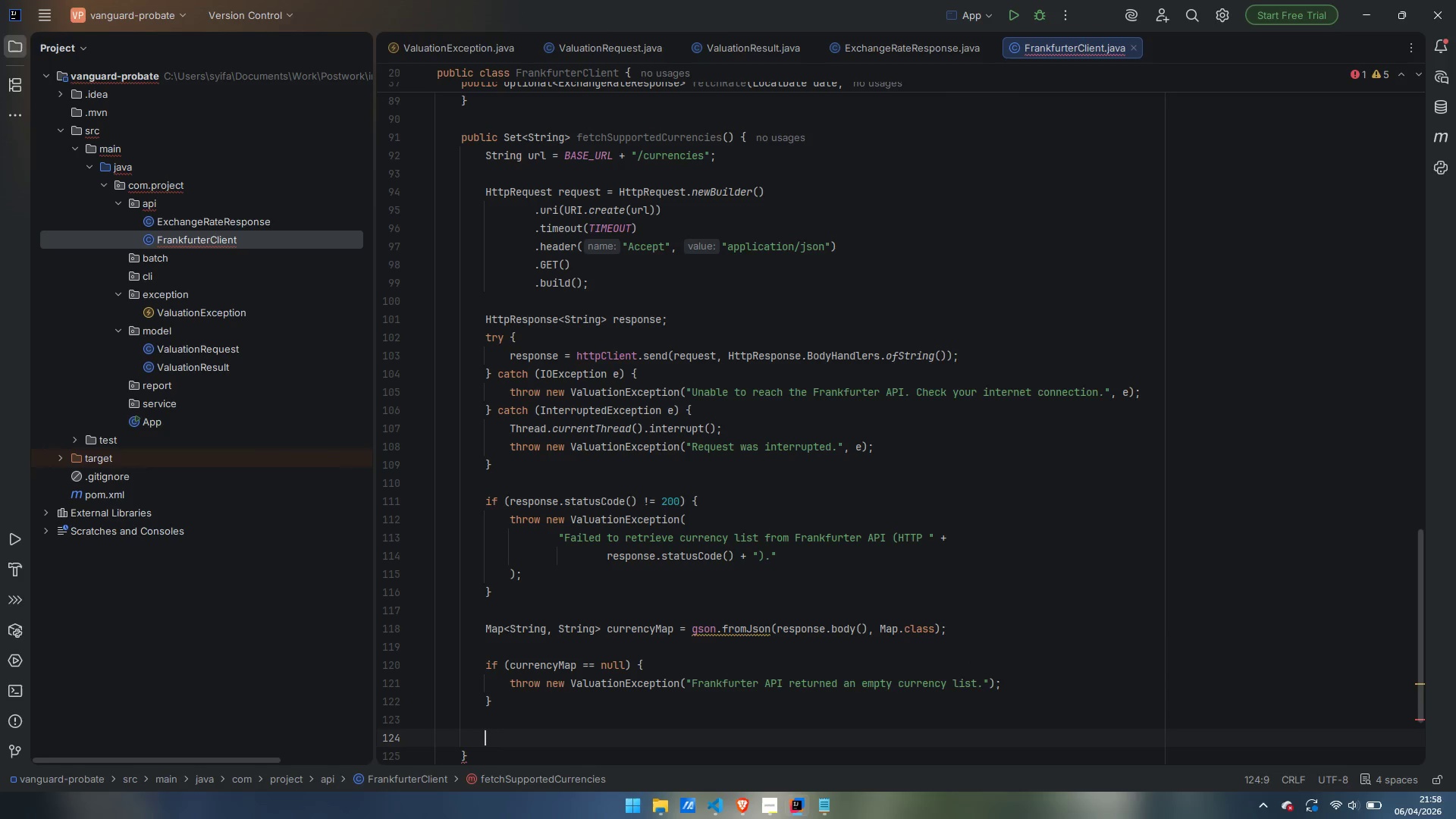 
scroll: coordinate [971, 632], scroll_direction: down, amount: 2.0
 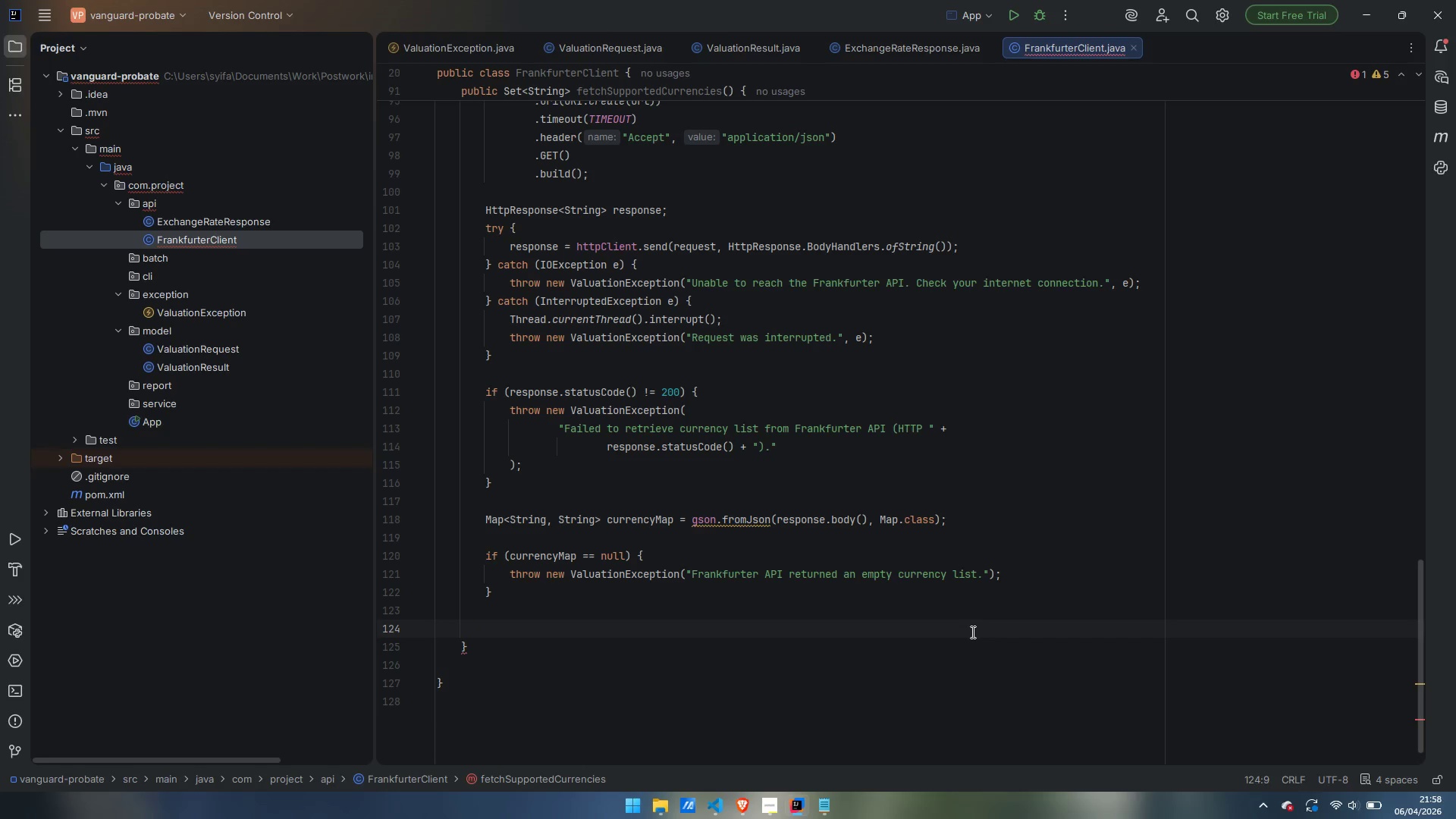 
wait(12.23)
 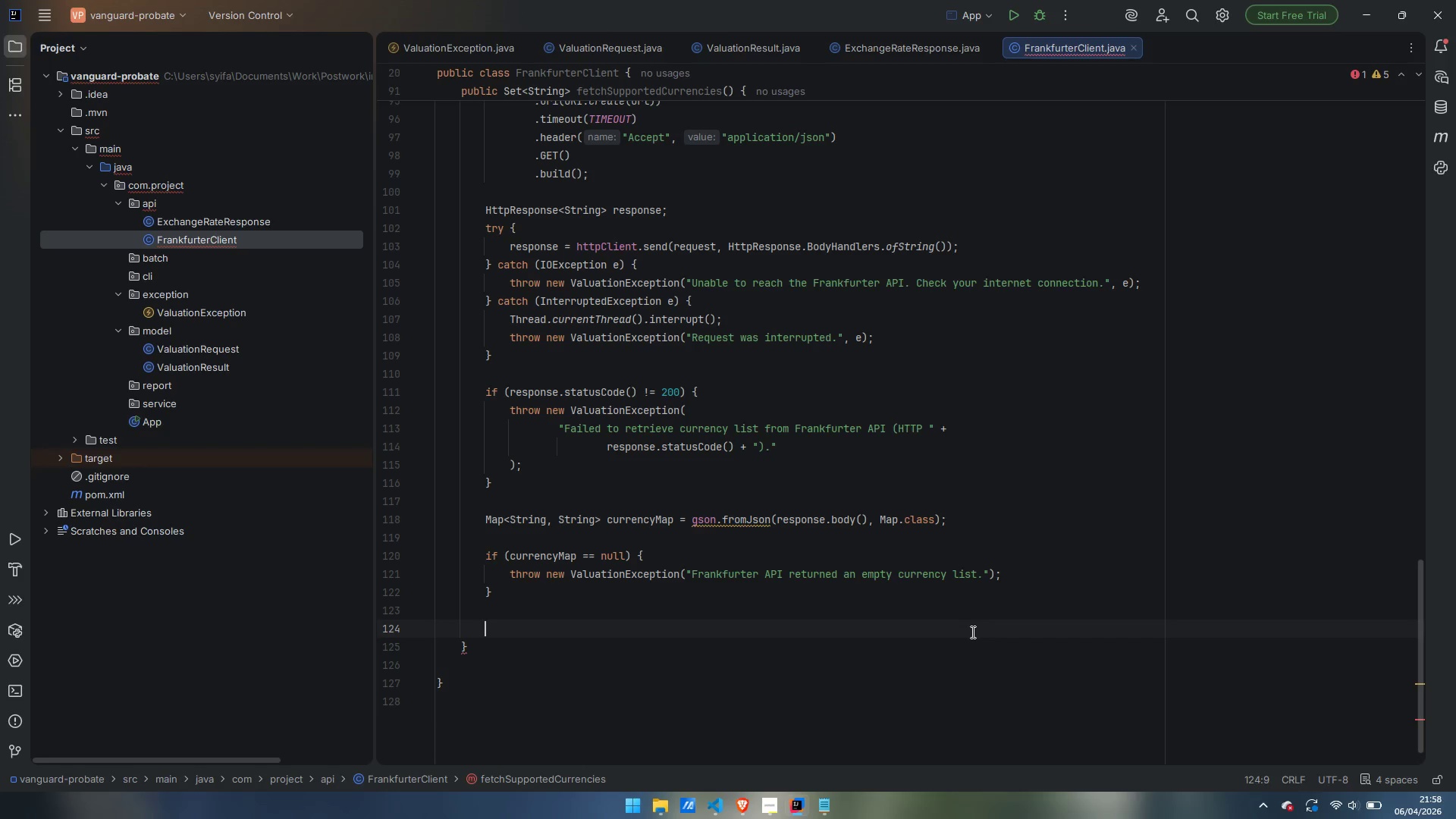 
type(TreeSet)
 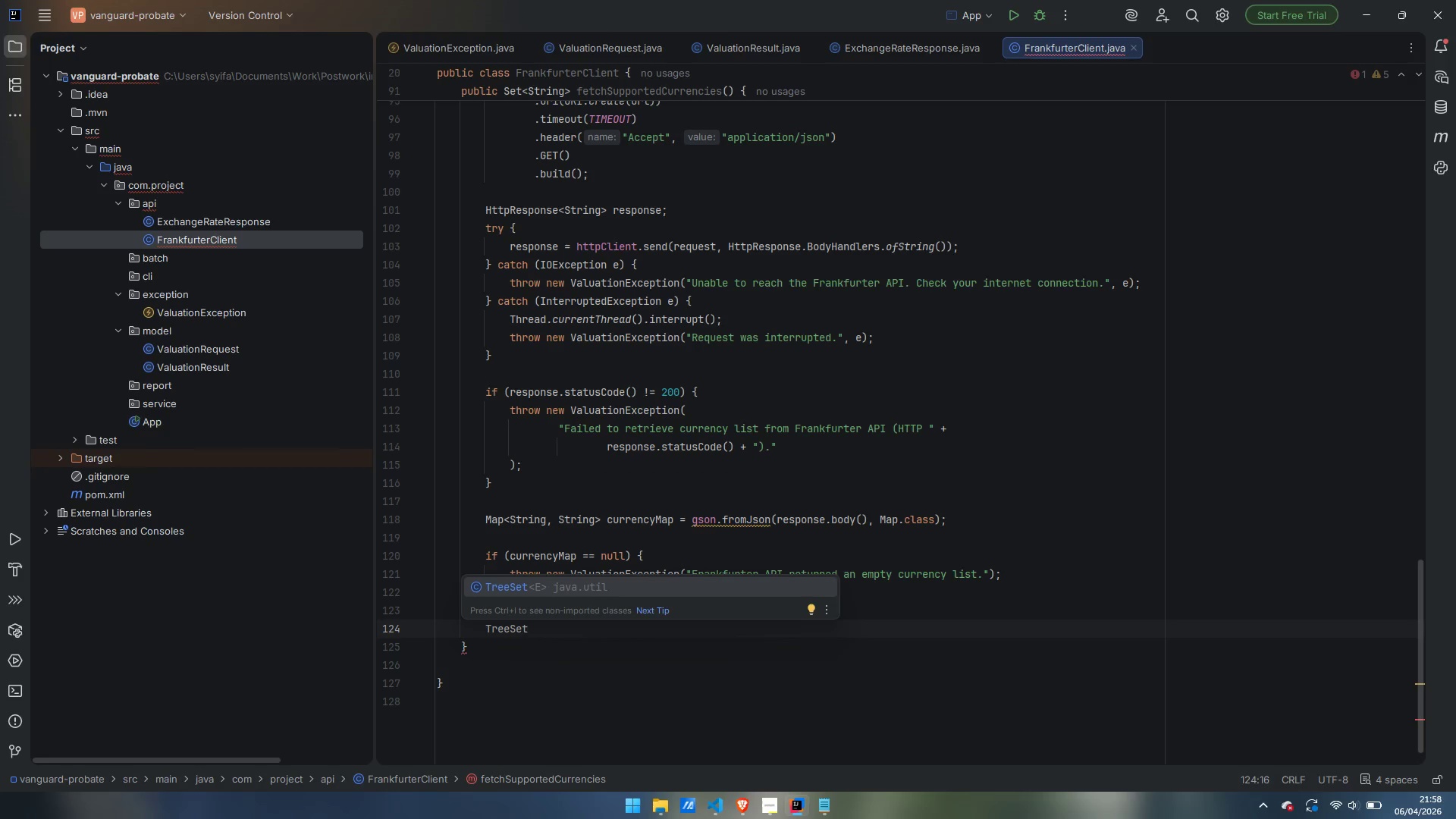 
key(Enter)
 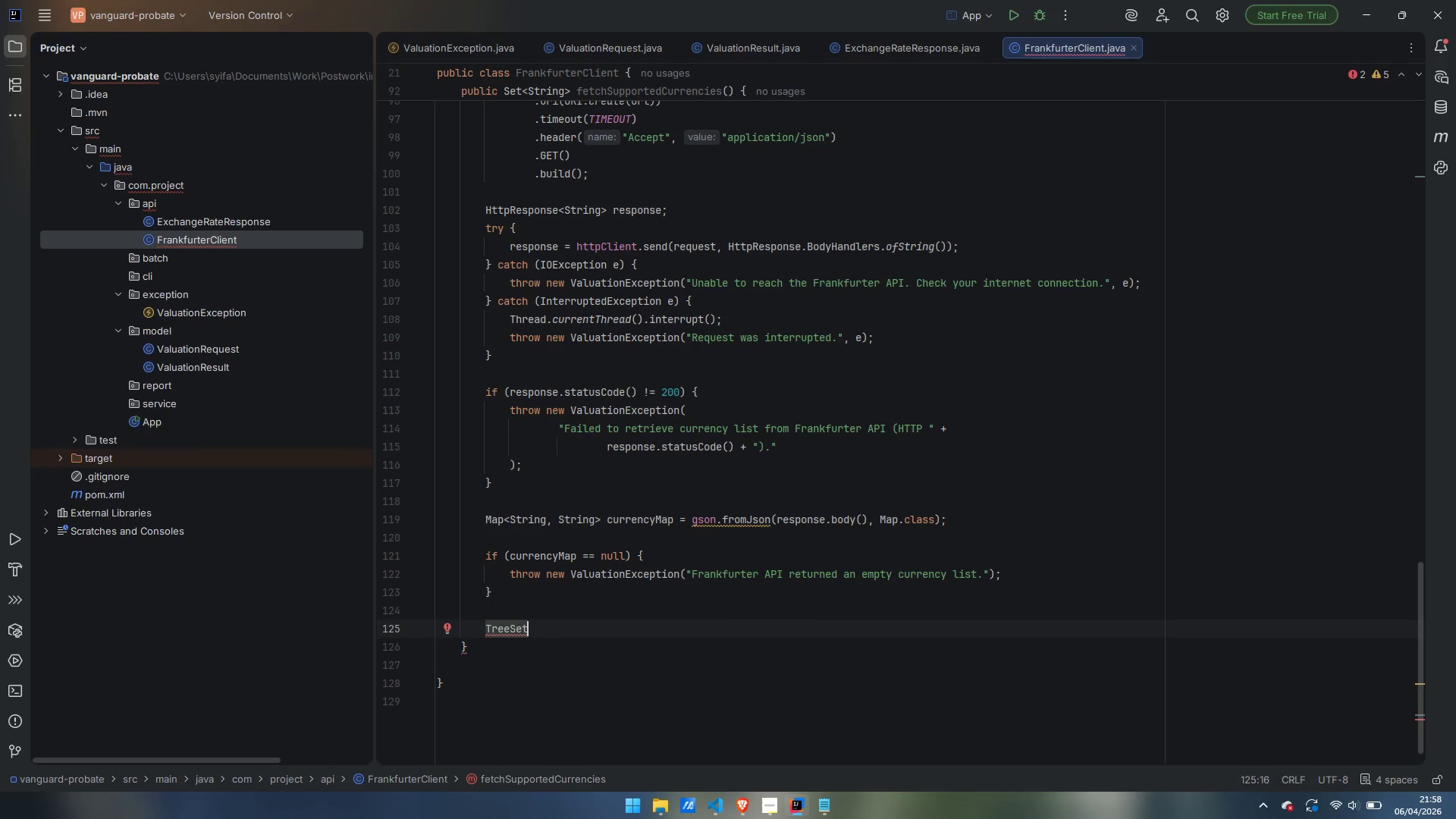 
type(<String)
 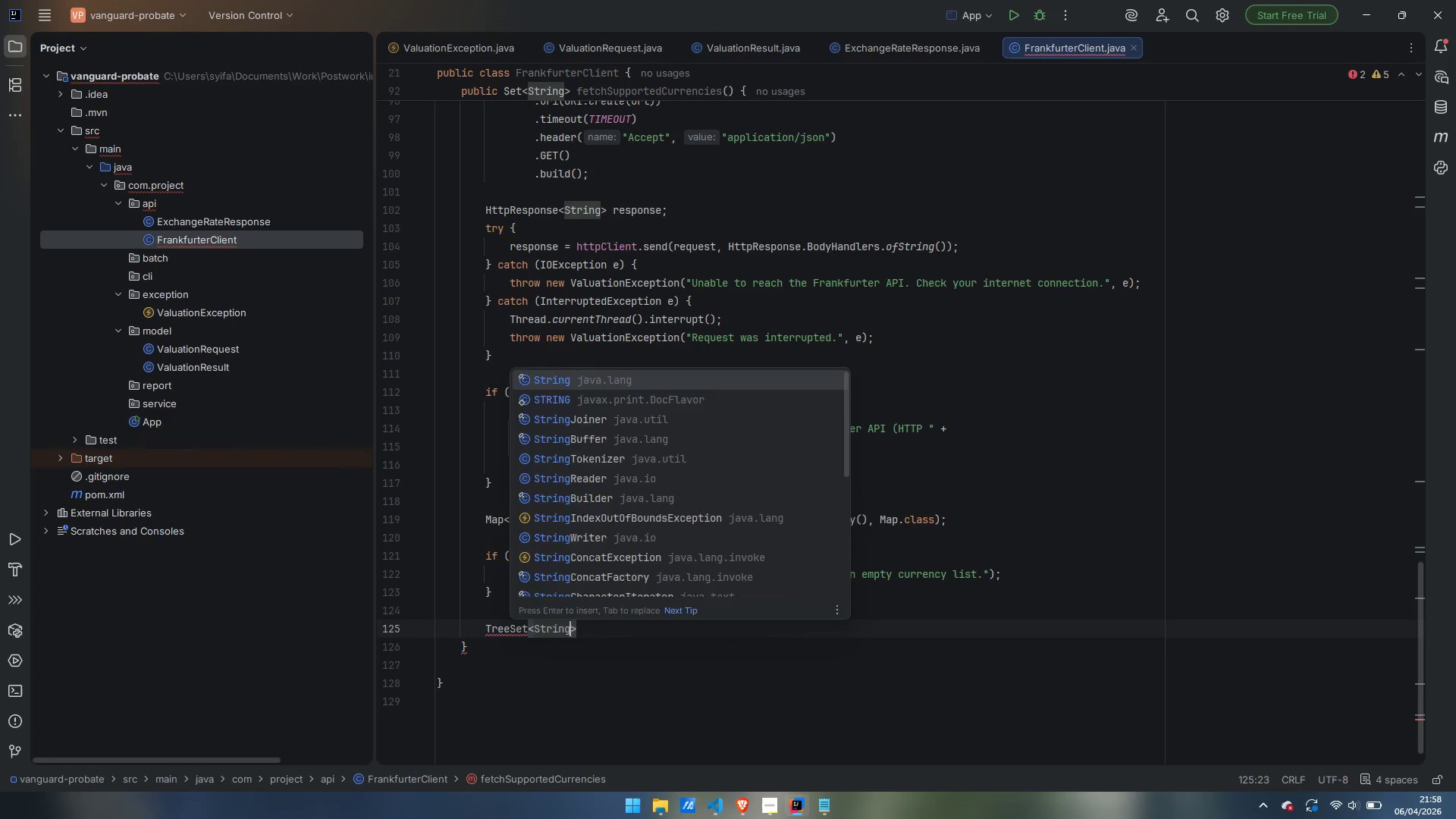 
key(Enter)
 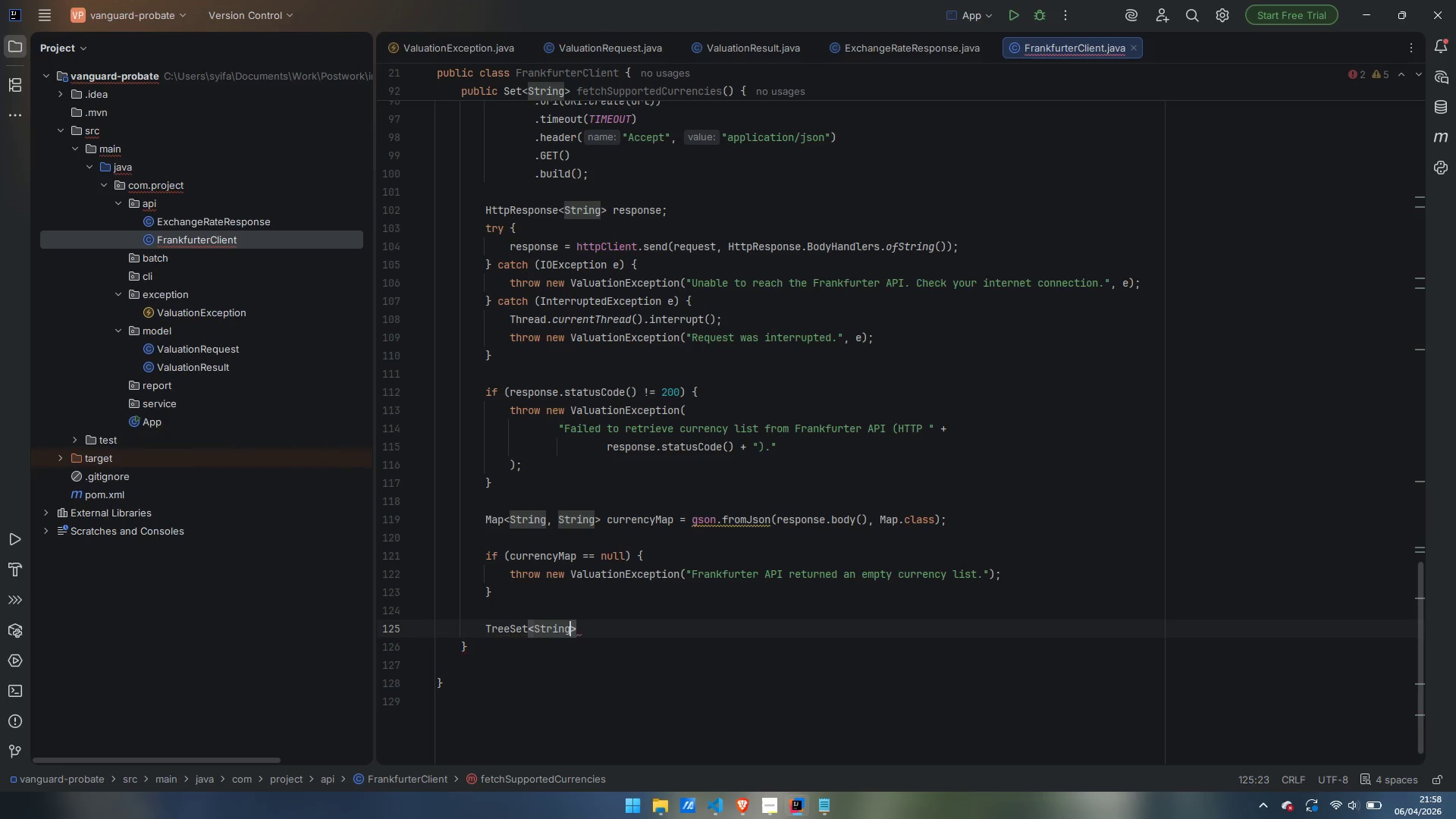 
key(ArrowRight)
 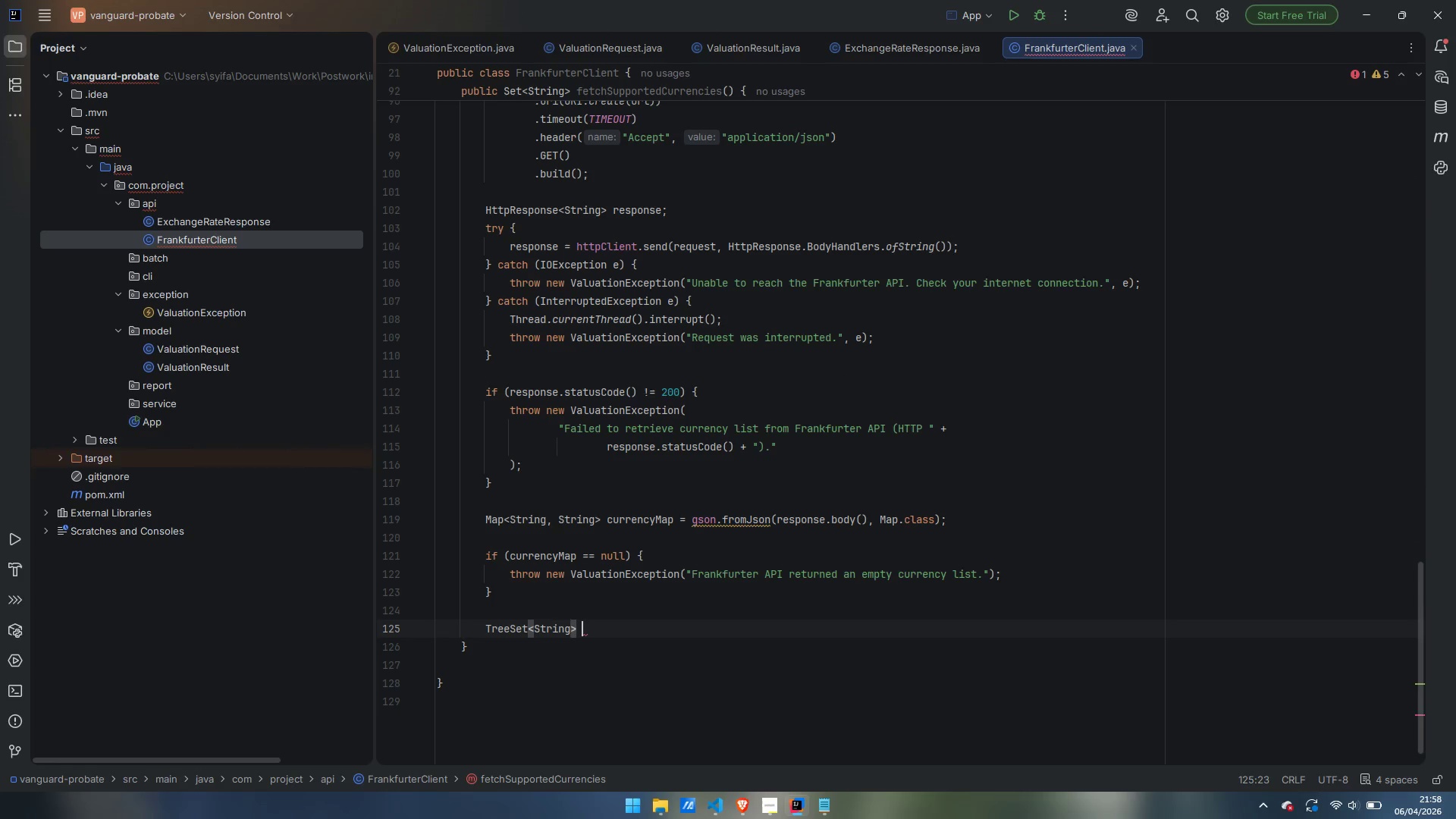 
type( codes = new TreeSet<>(currencyMap.keySet())
 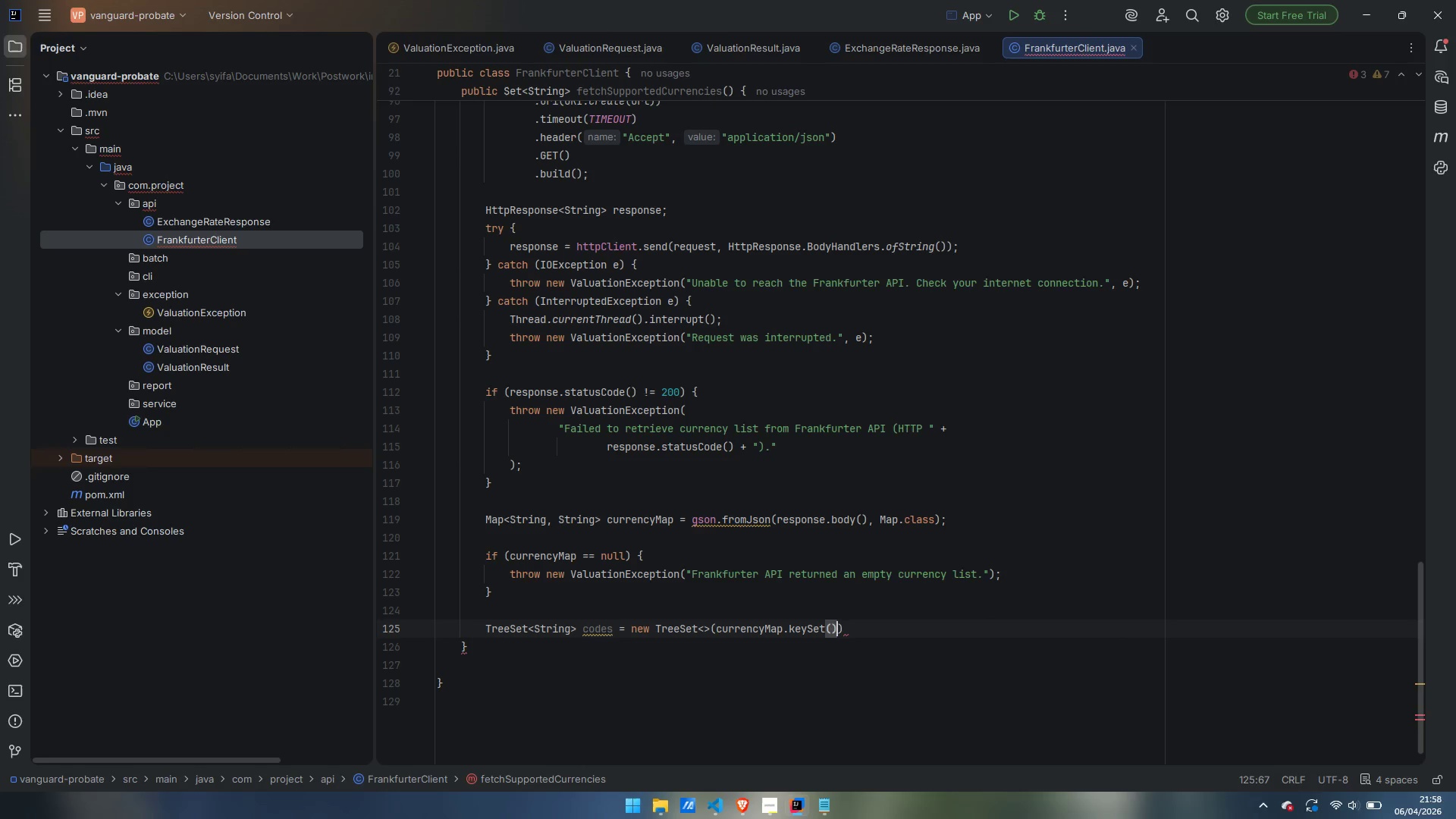 
key(ArrowRight)
 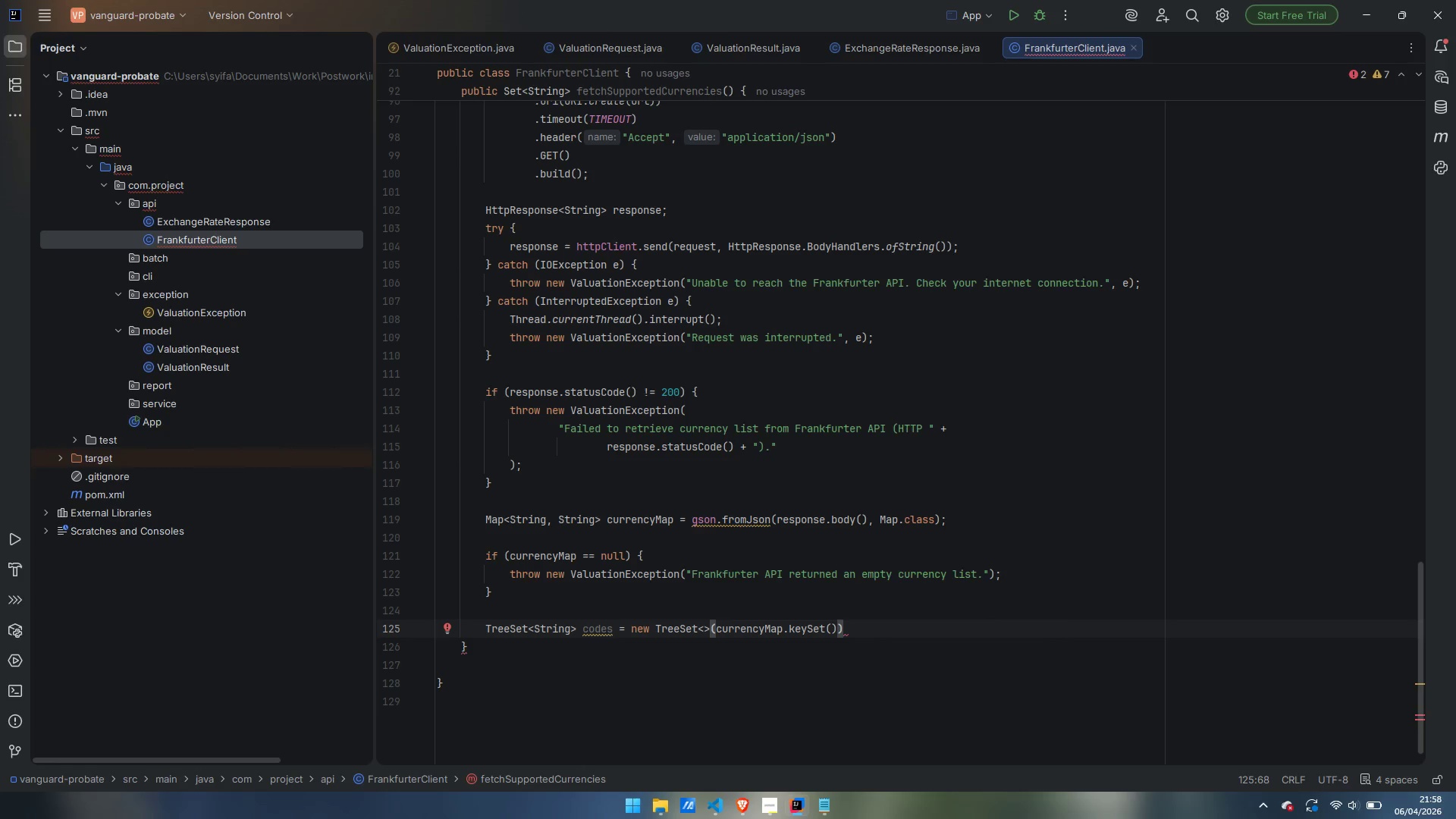 
key(Semicolon)
 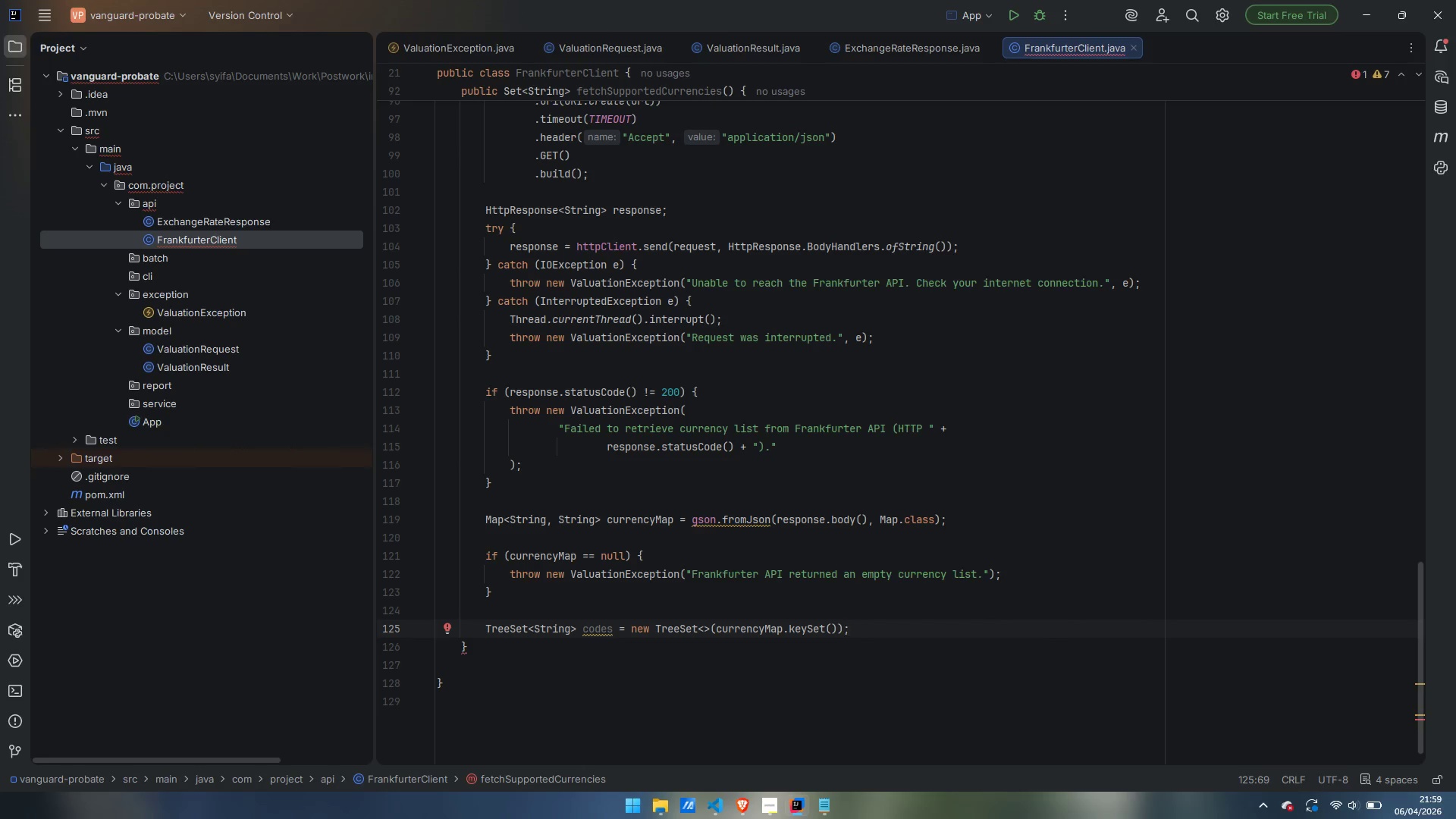 
key(Enter)
 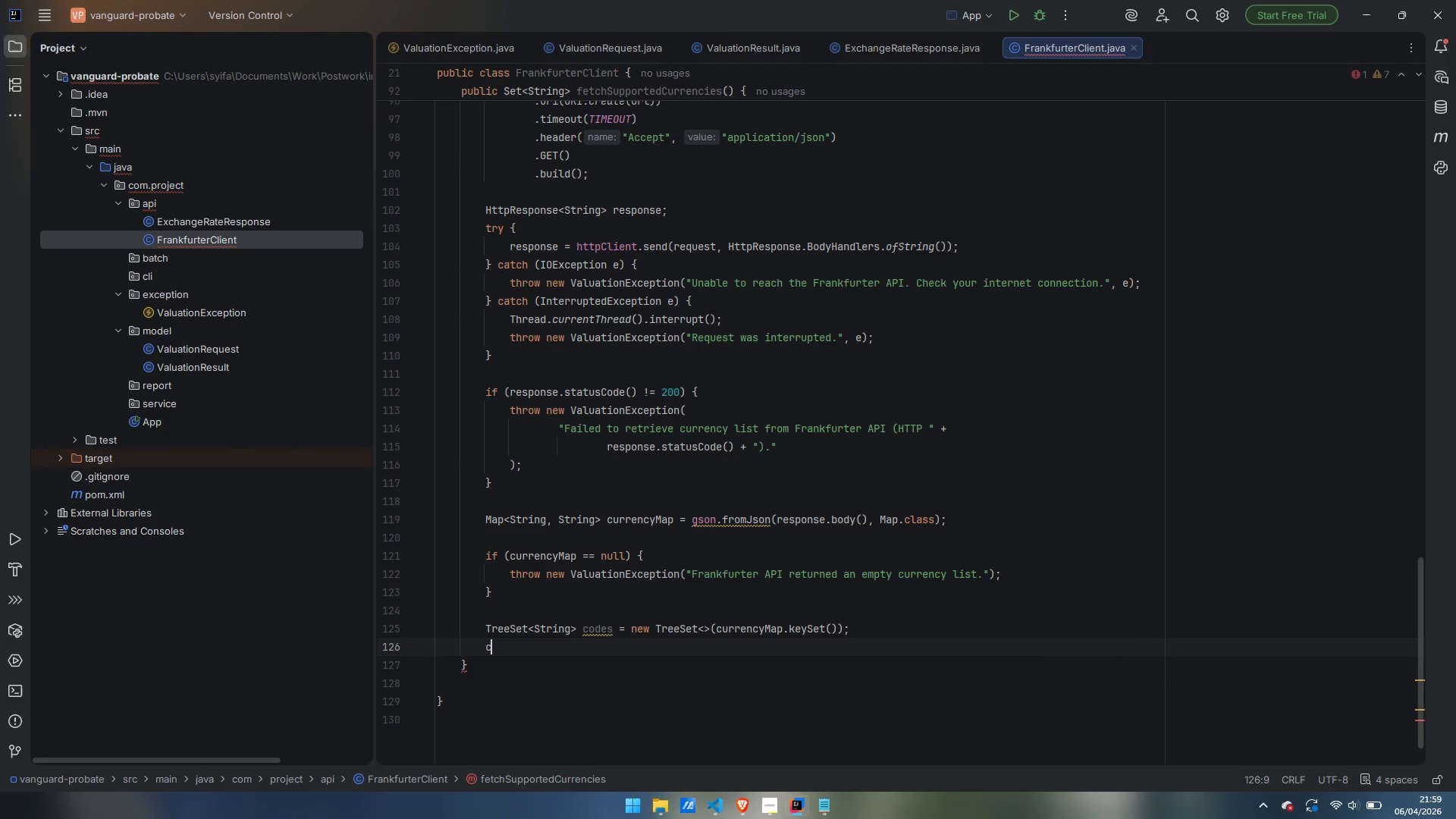 
type(codes.add)
 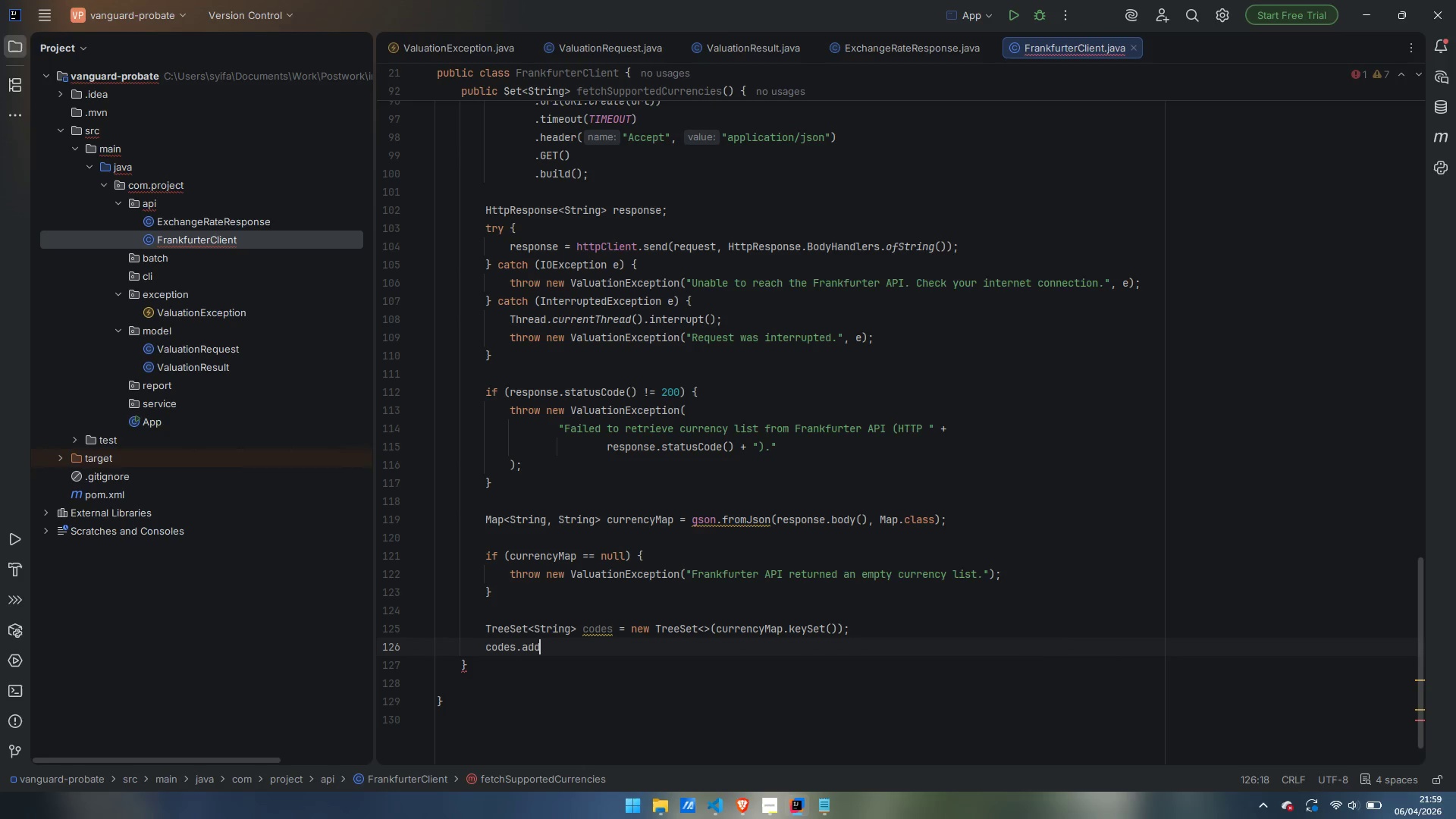 
key(Enter)
 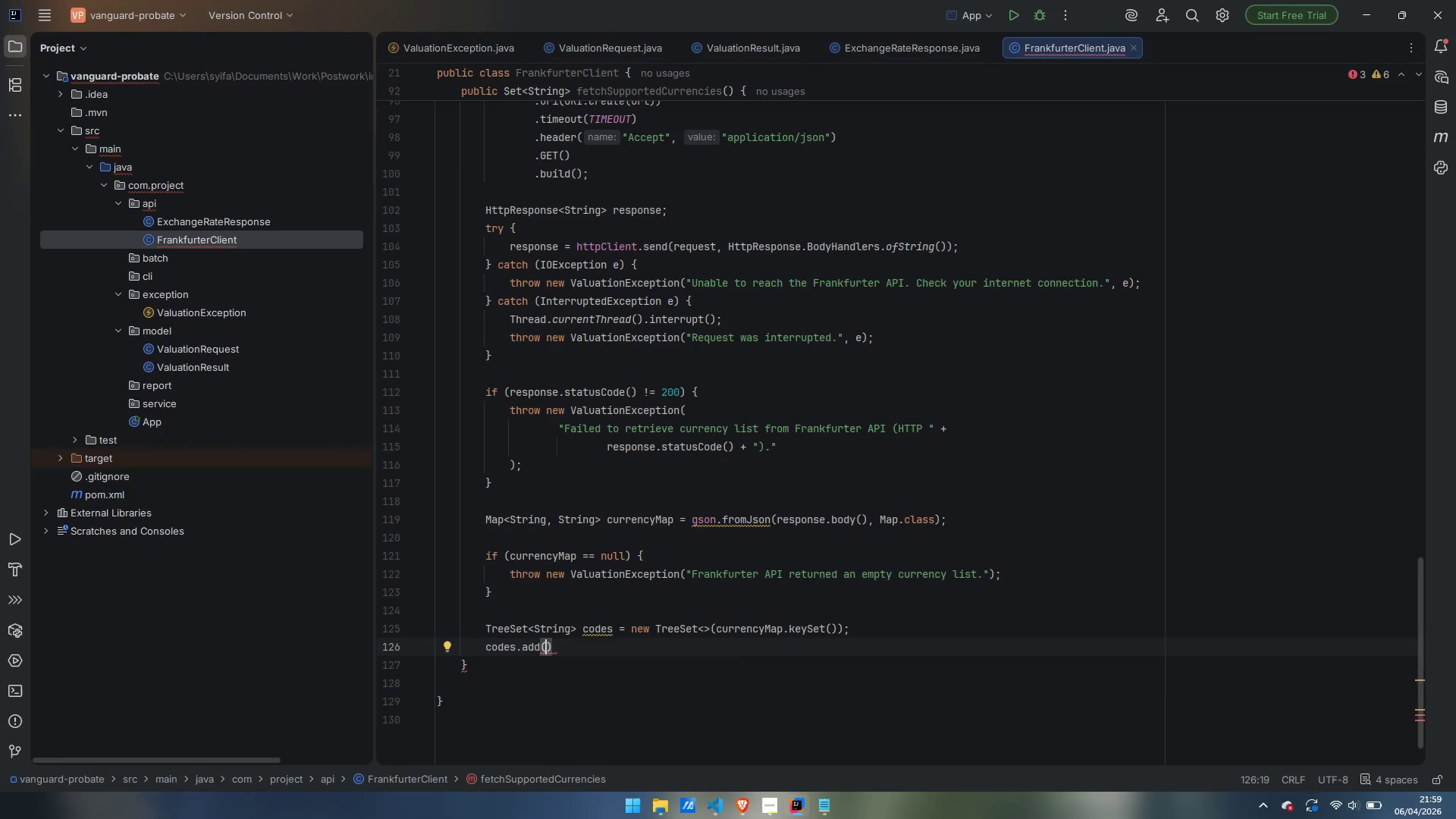 
type("USD)
 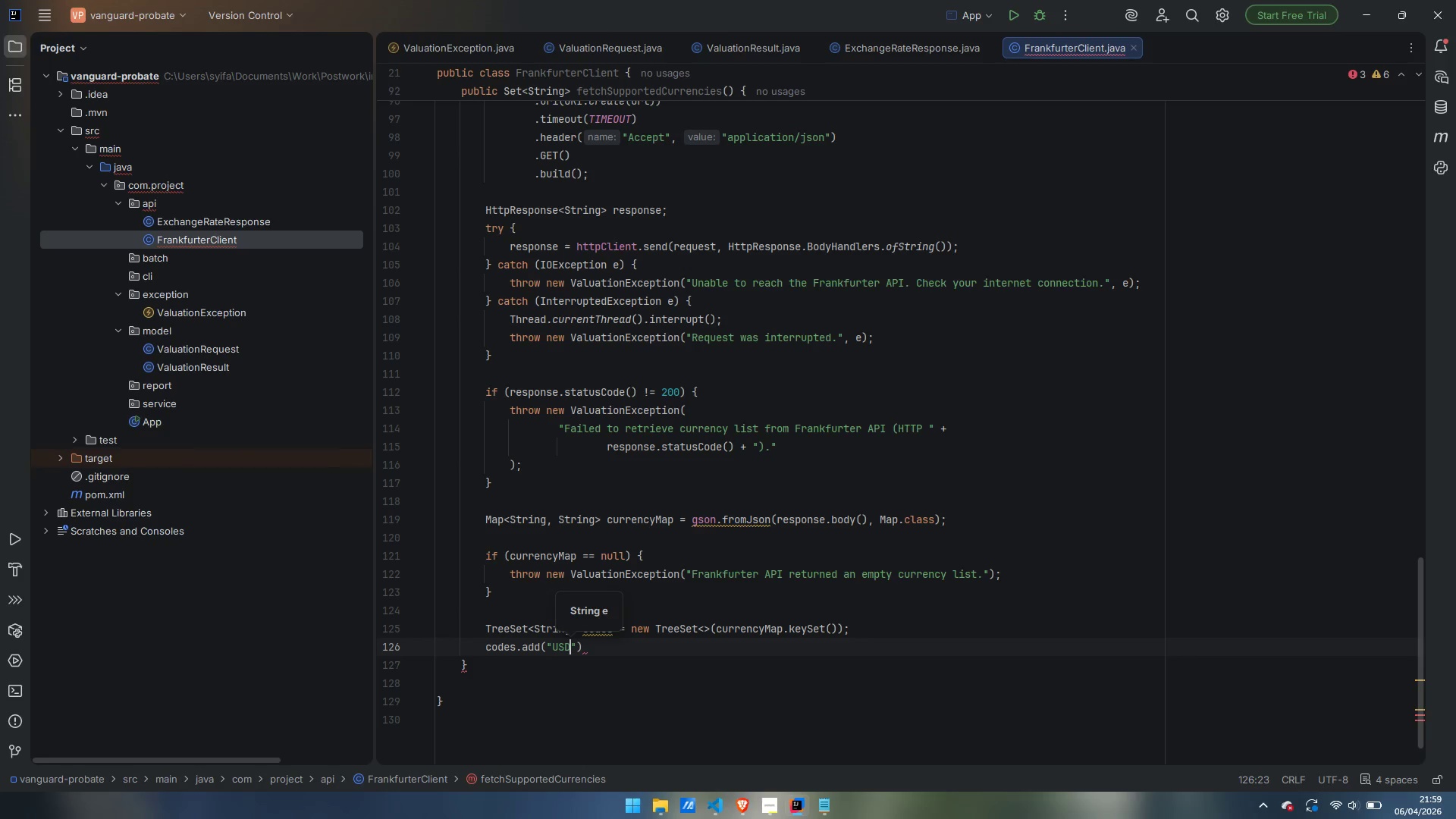 
key(ArrowRight)
 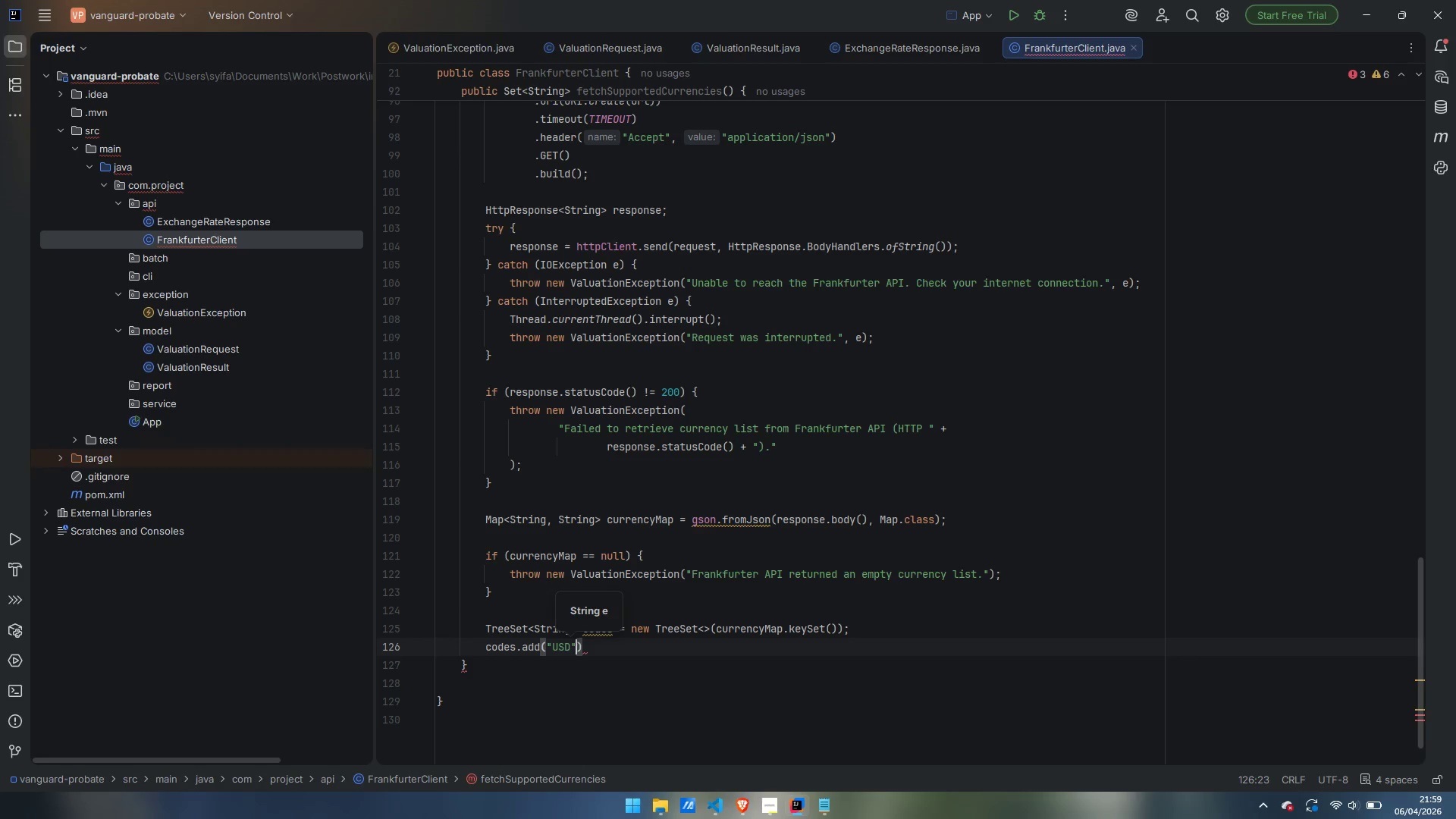 
key(ArrowRight)
 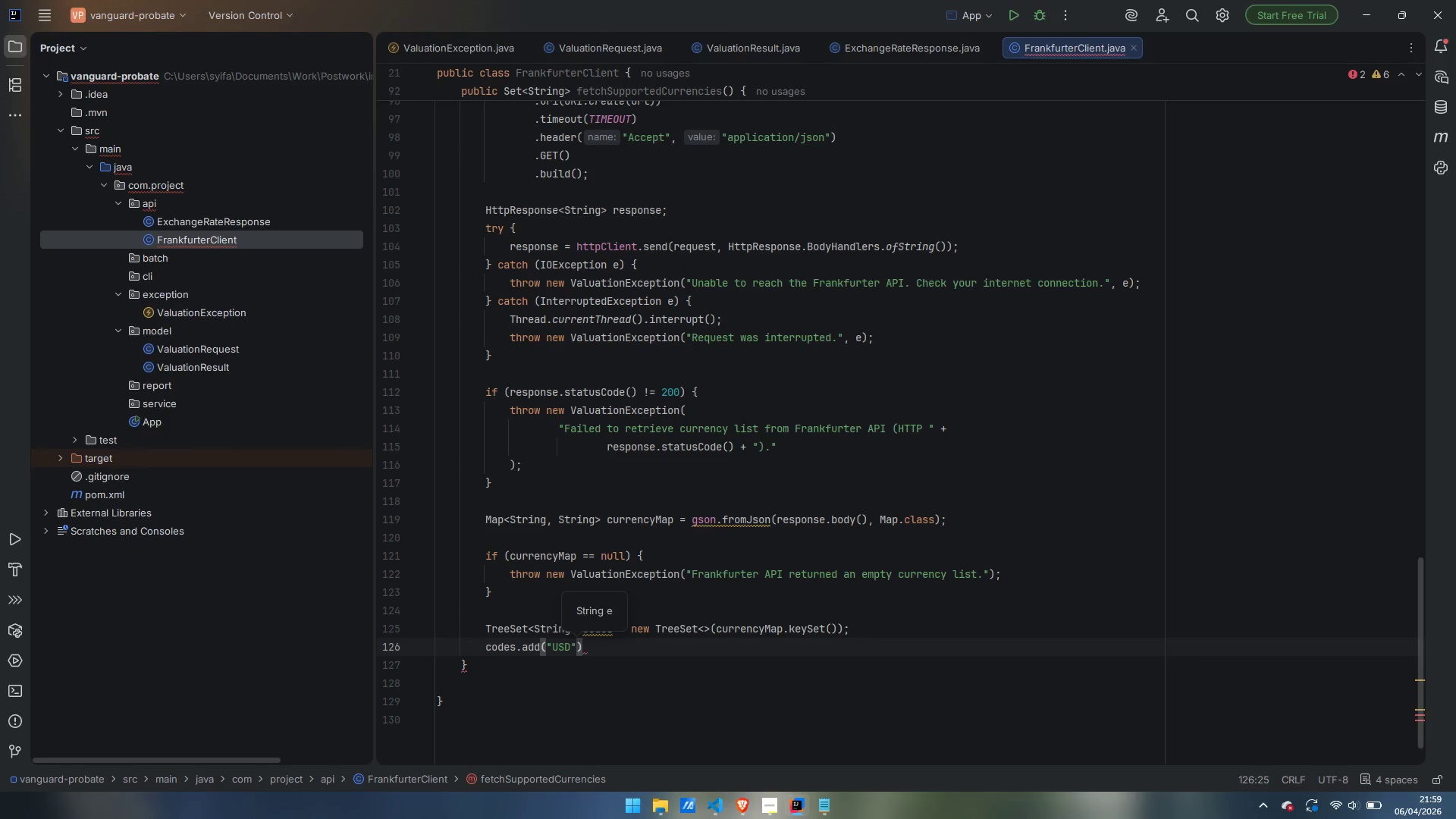 
key(Semicolon)
 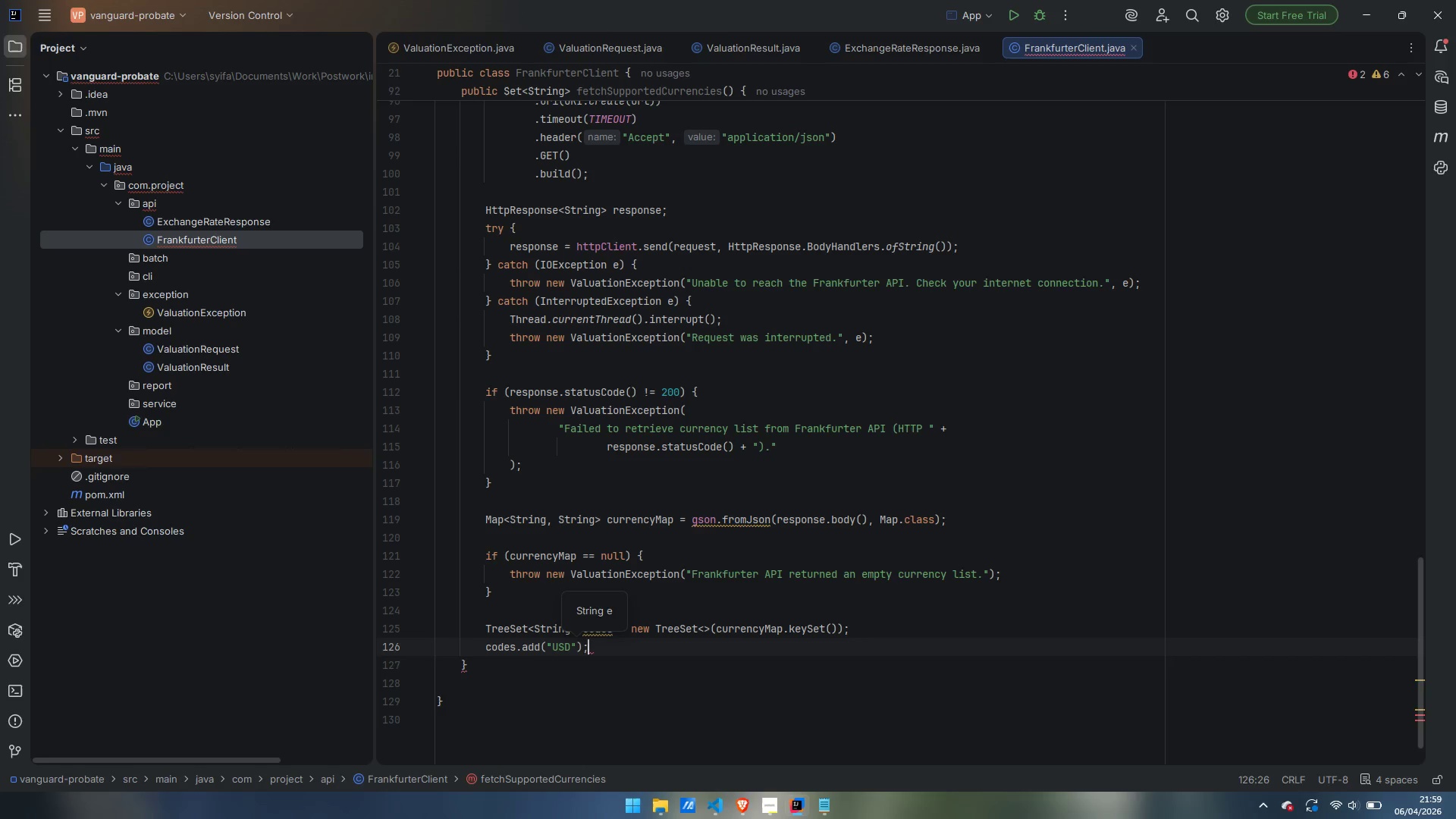 
key(Enter)
 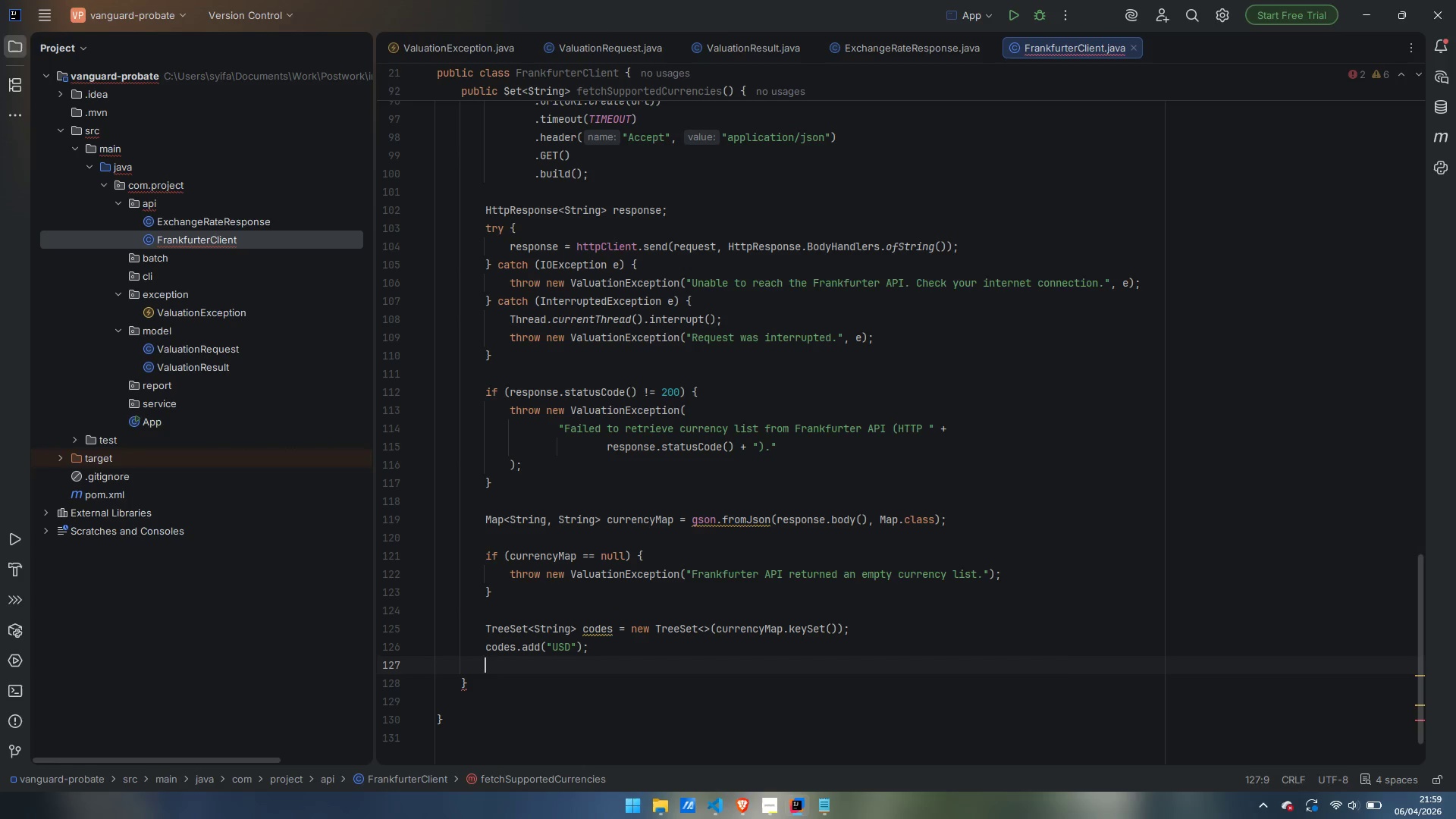 
type(return codes.)
key(Backspace)
type(;)
 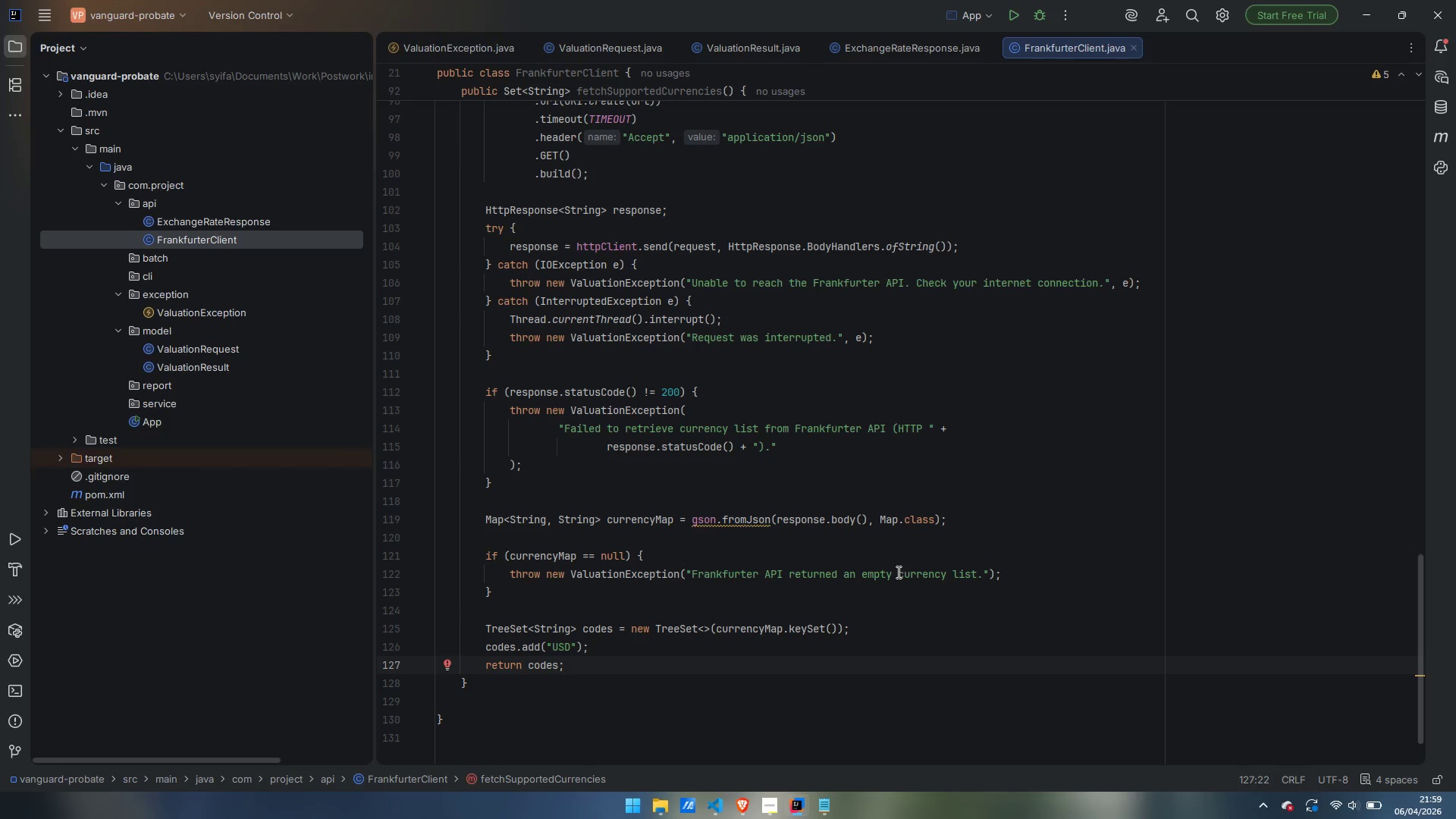 
wait(9.25)
 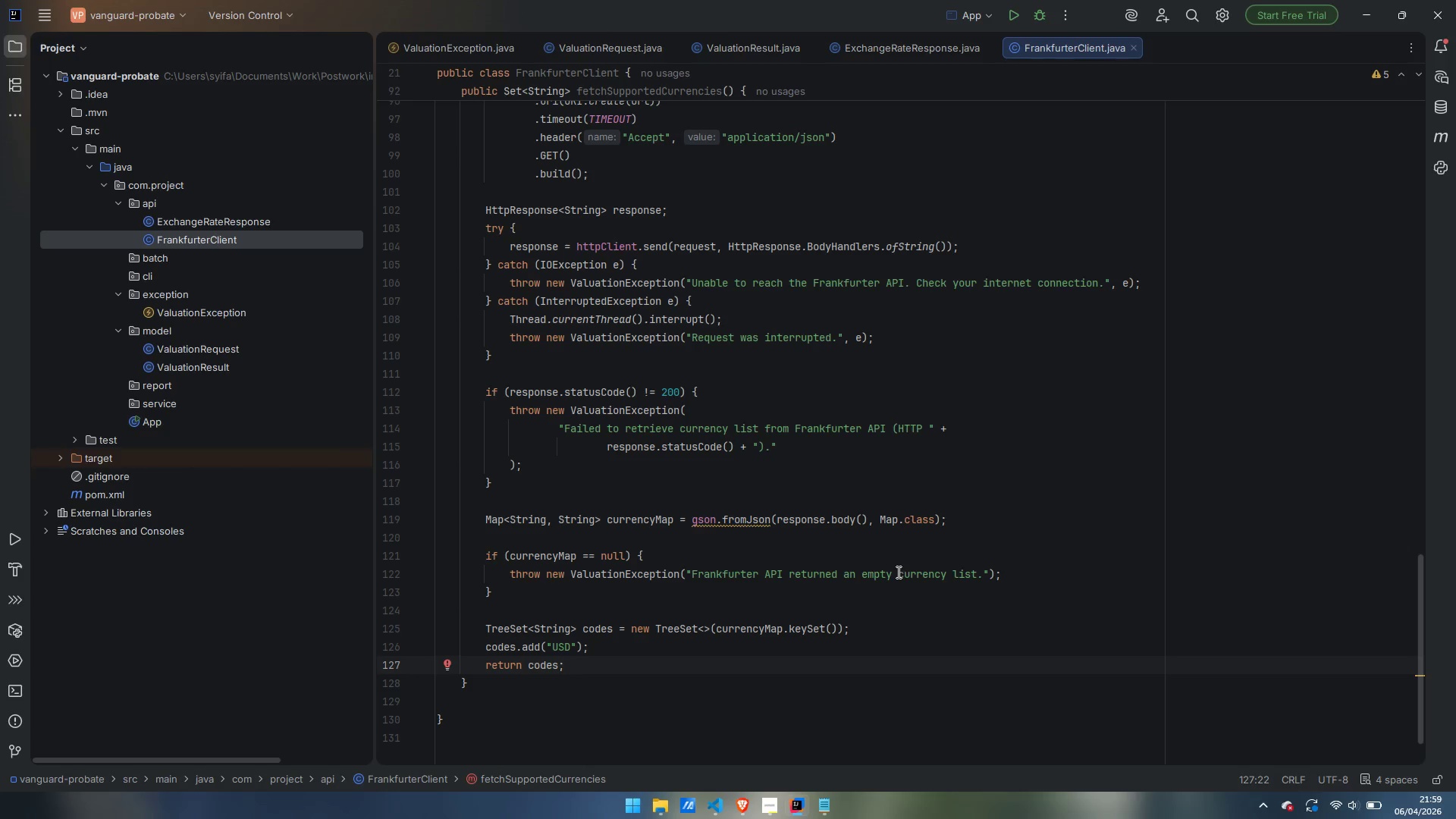 
scroll: coordinate [949, 489], scroll_direction: up, amount: 30.0
 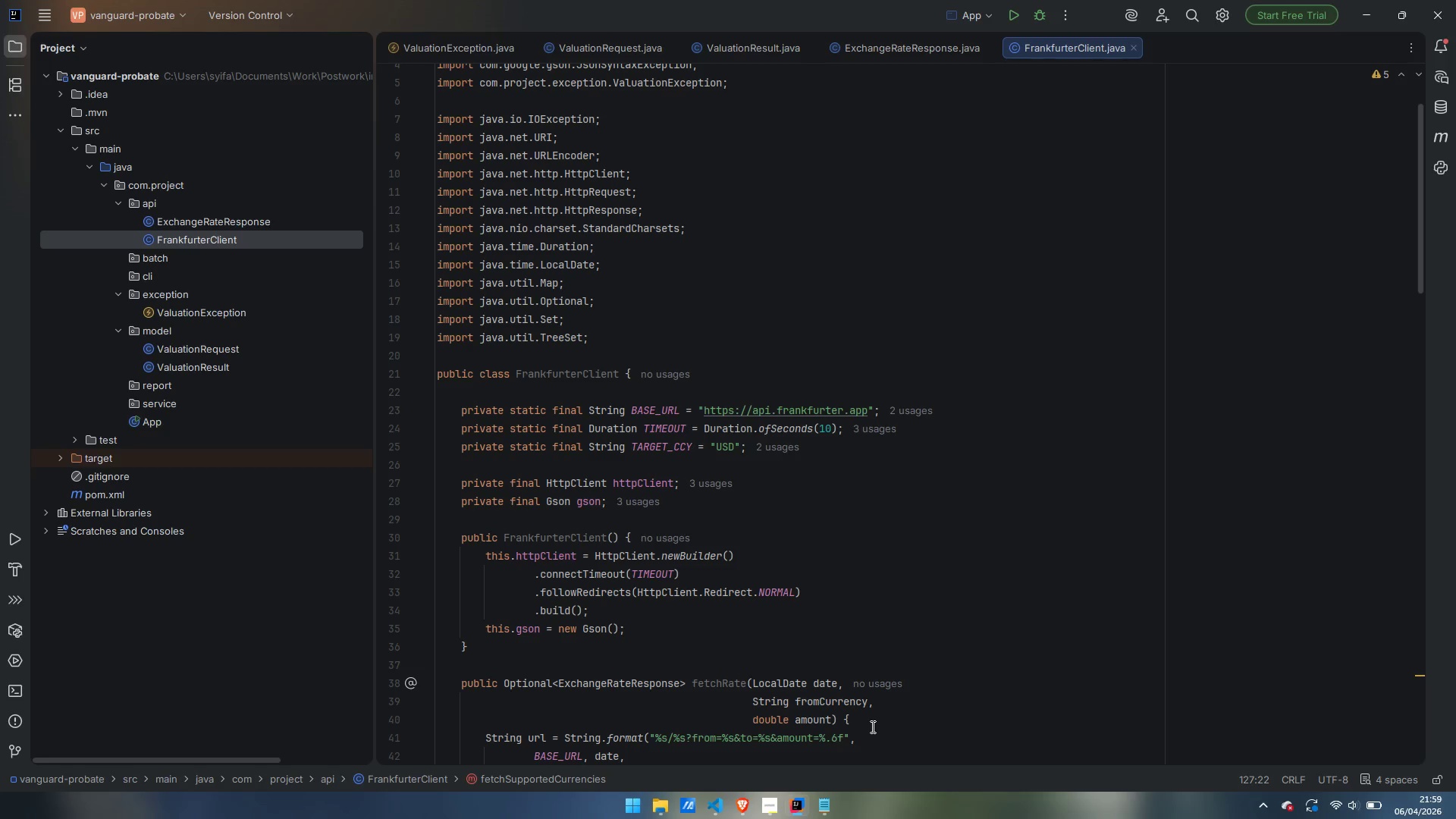 
wait(10.2)
 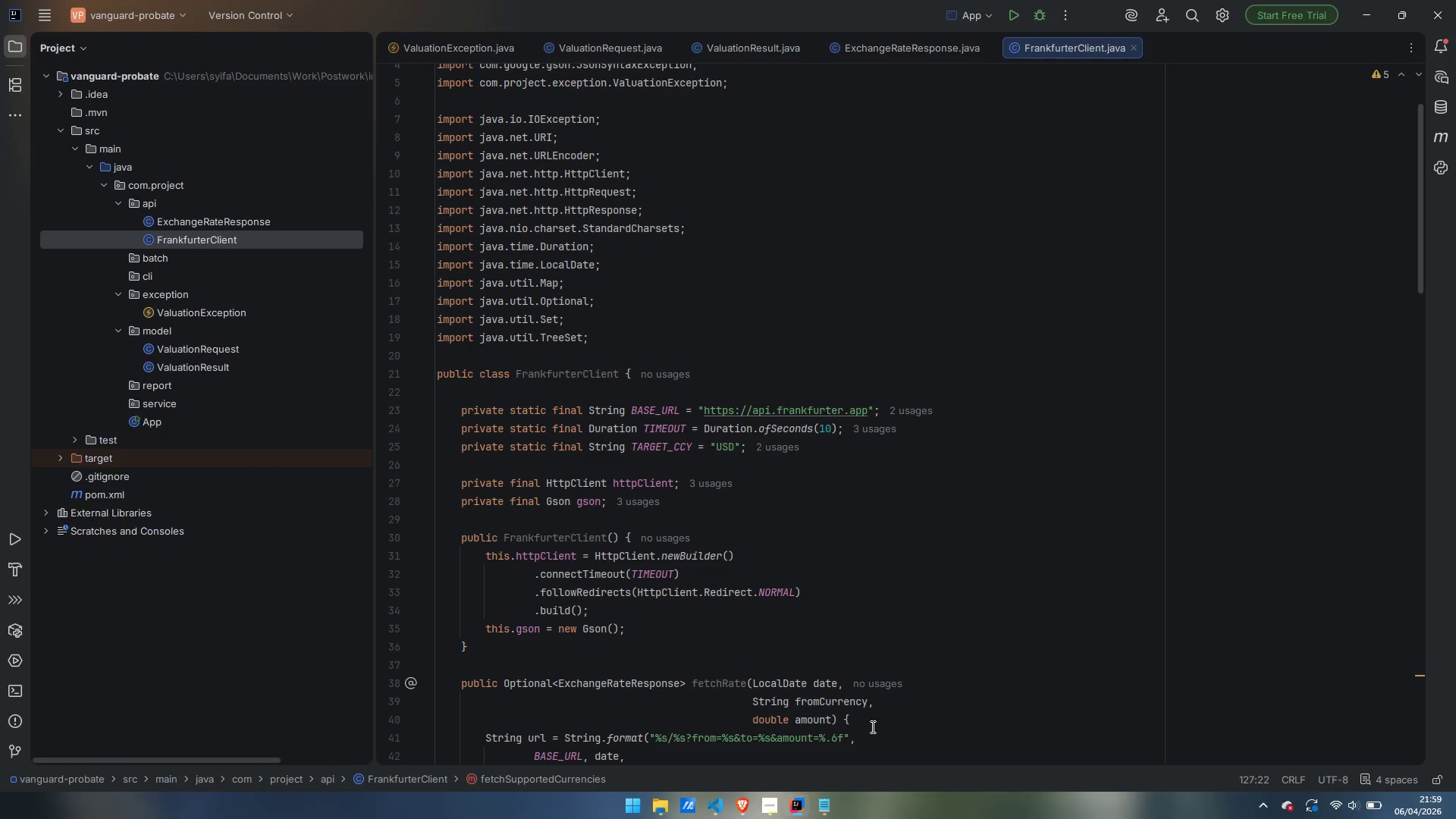 
left_click([764, 809])